 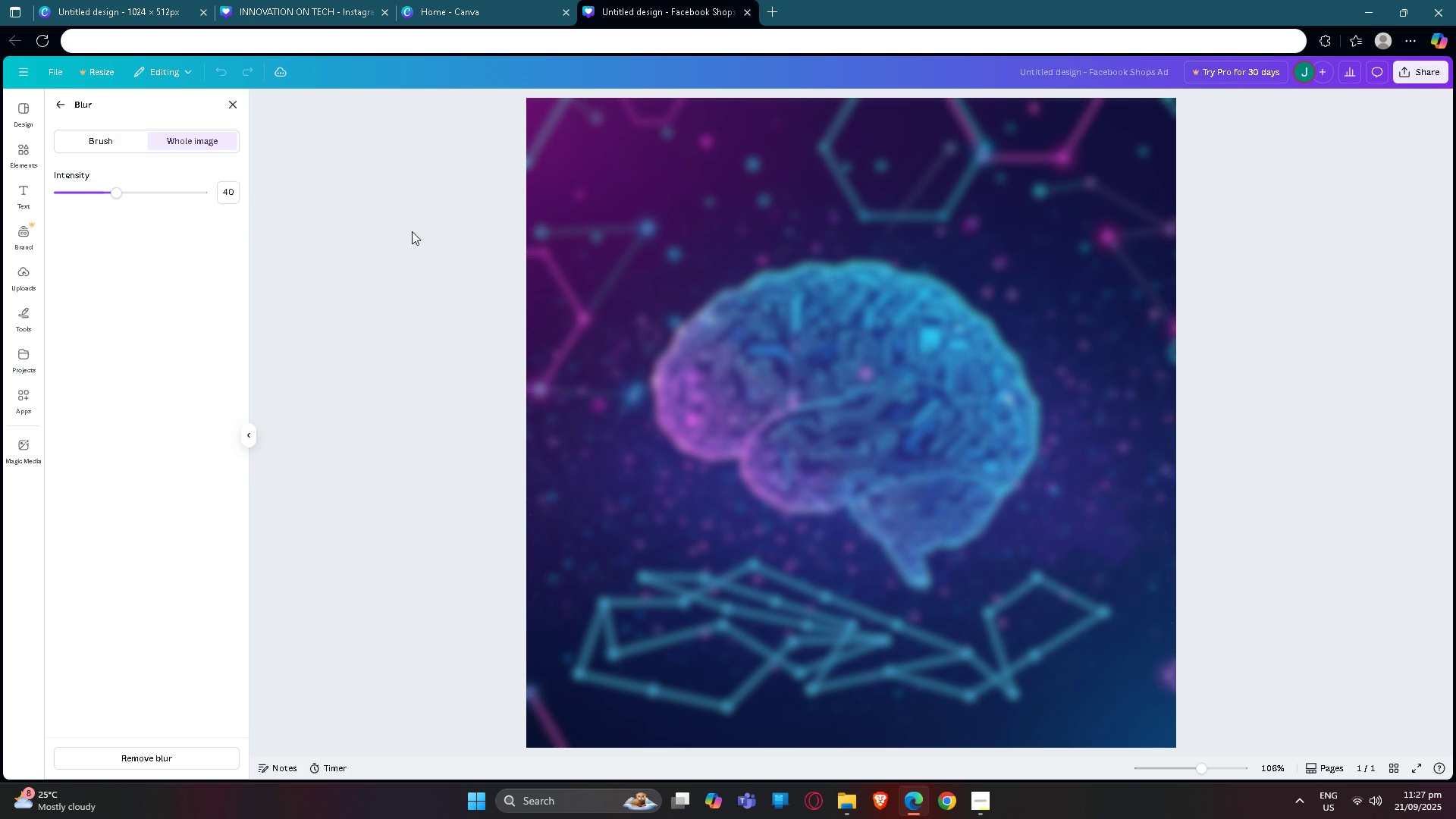 
left_click([1412, 296])
 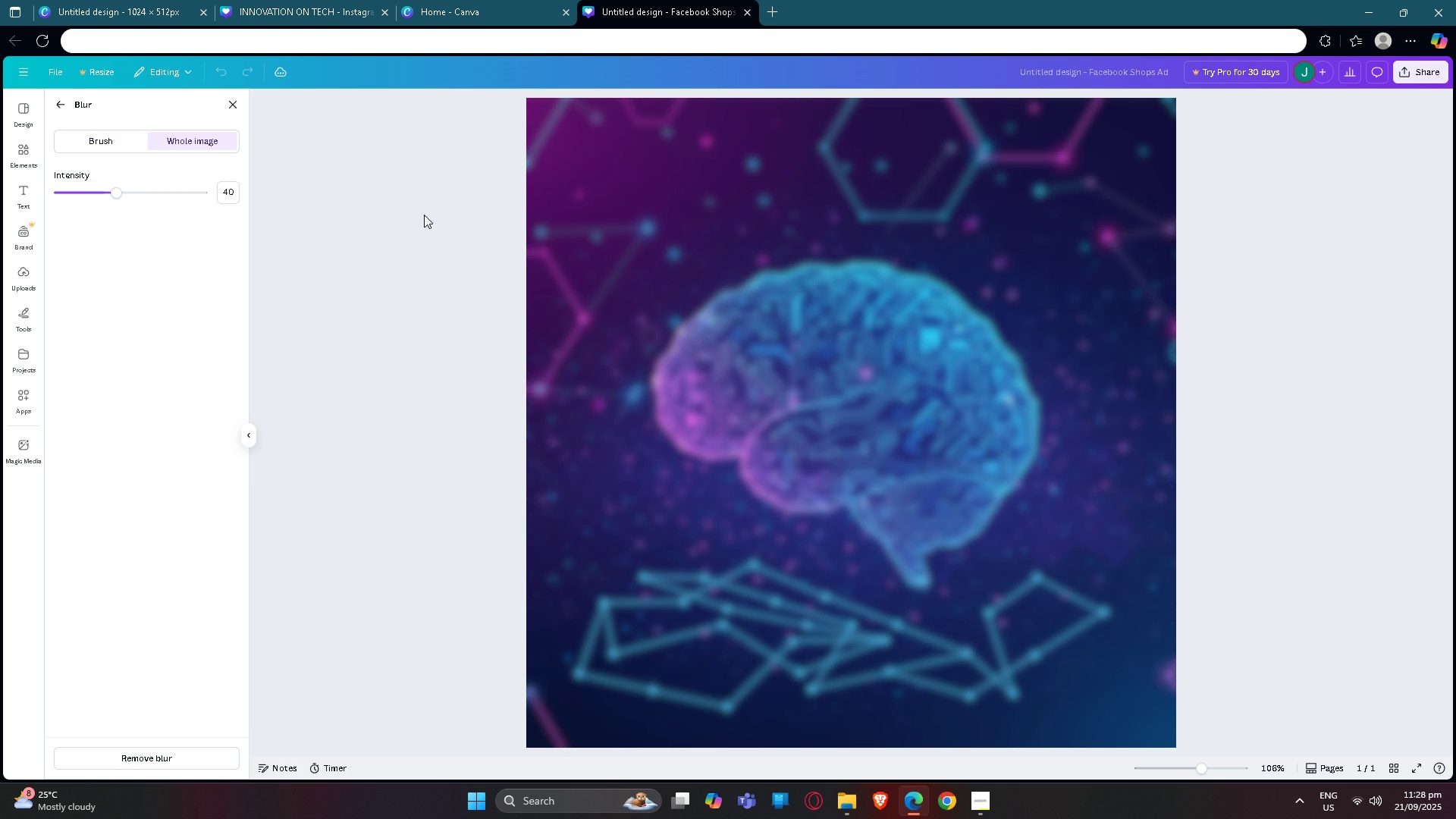 
left_click([313, 218])
 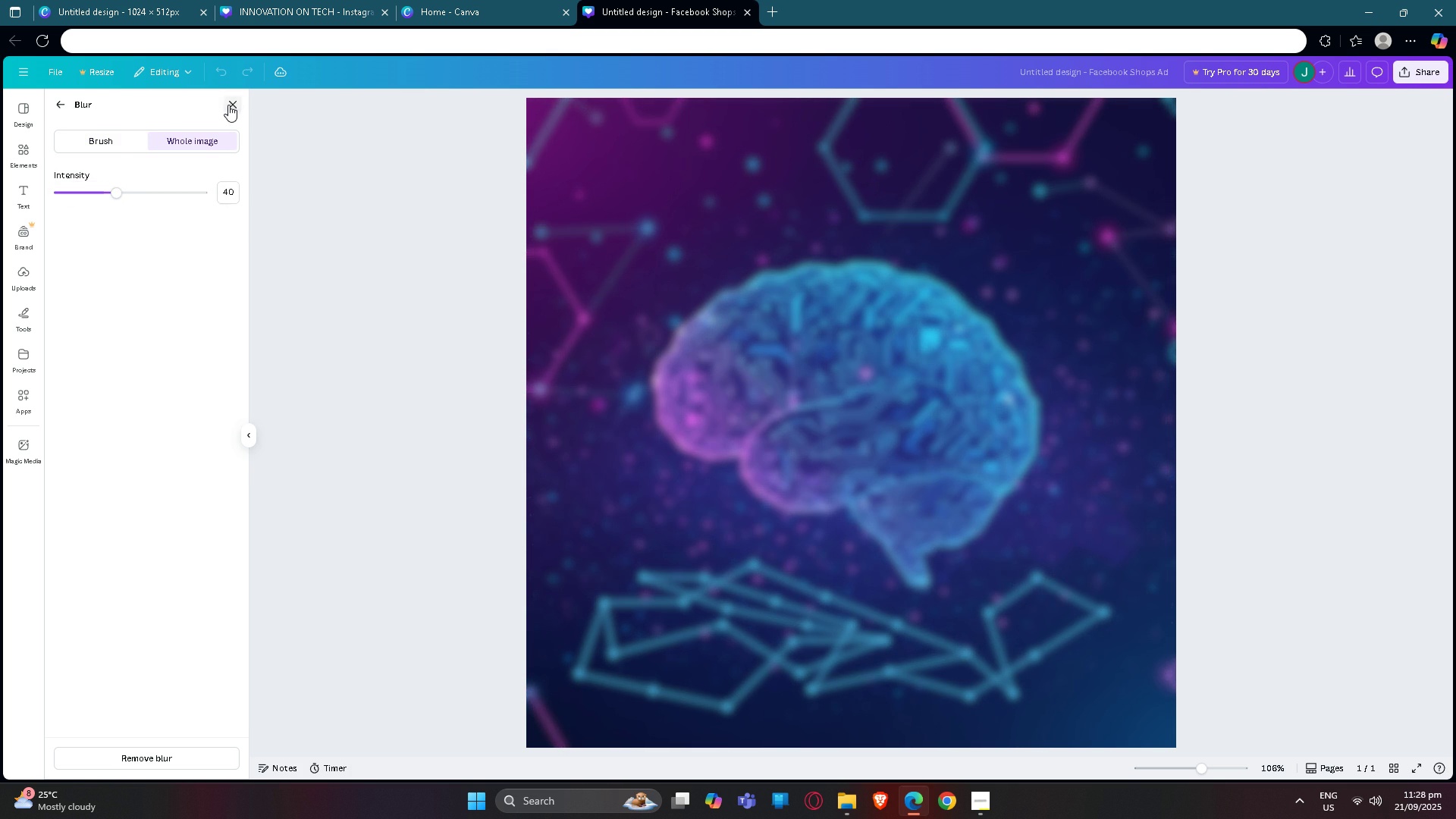 
left_click([228, 105])
 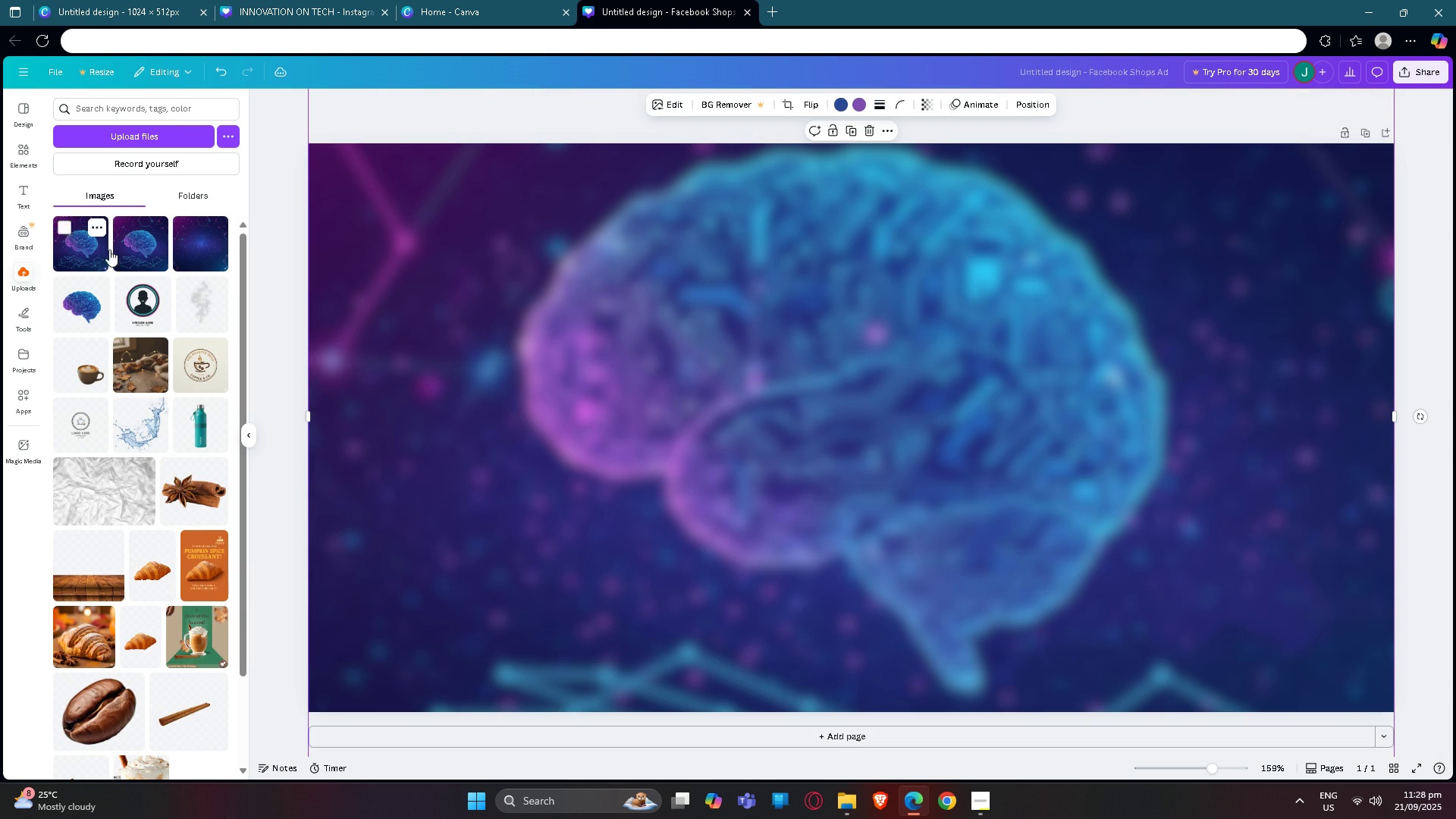 
left_click([143, 256])